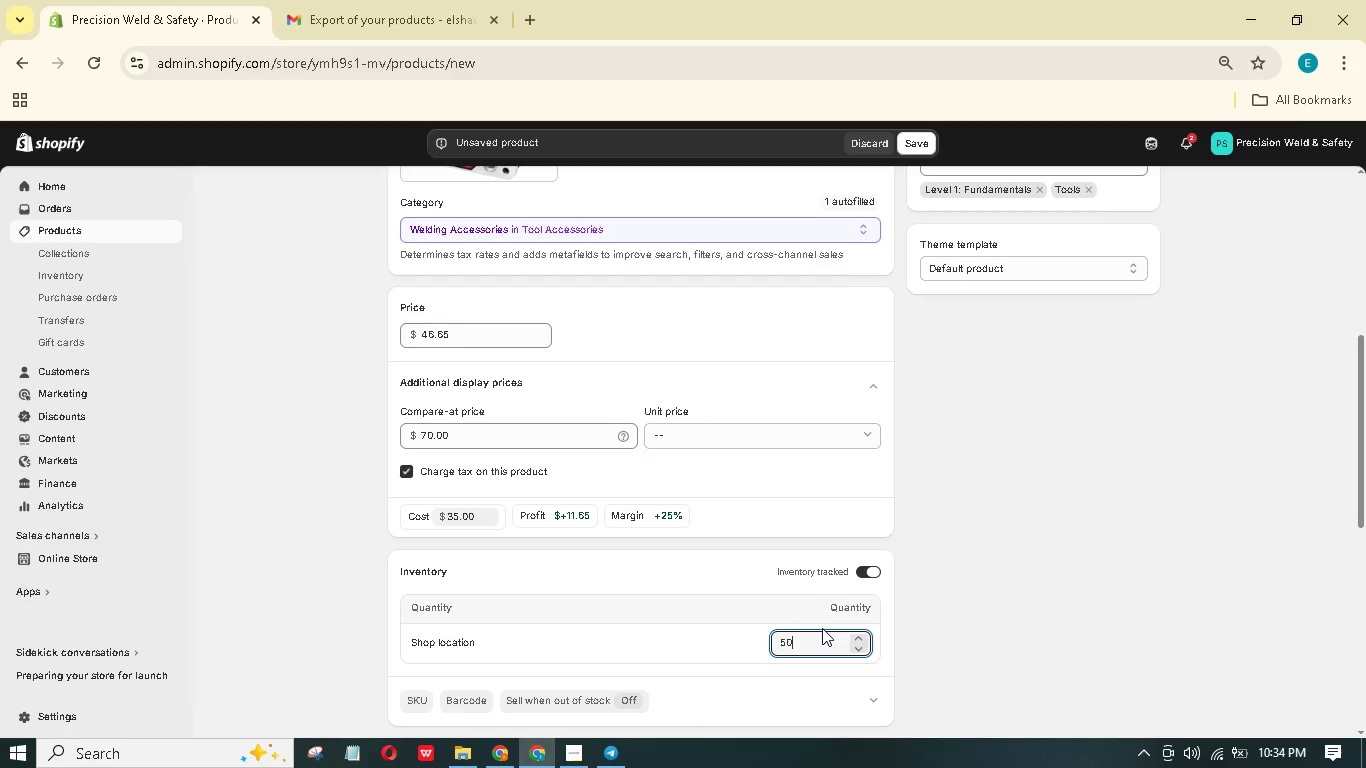 
key(Numpad0)
 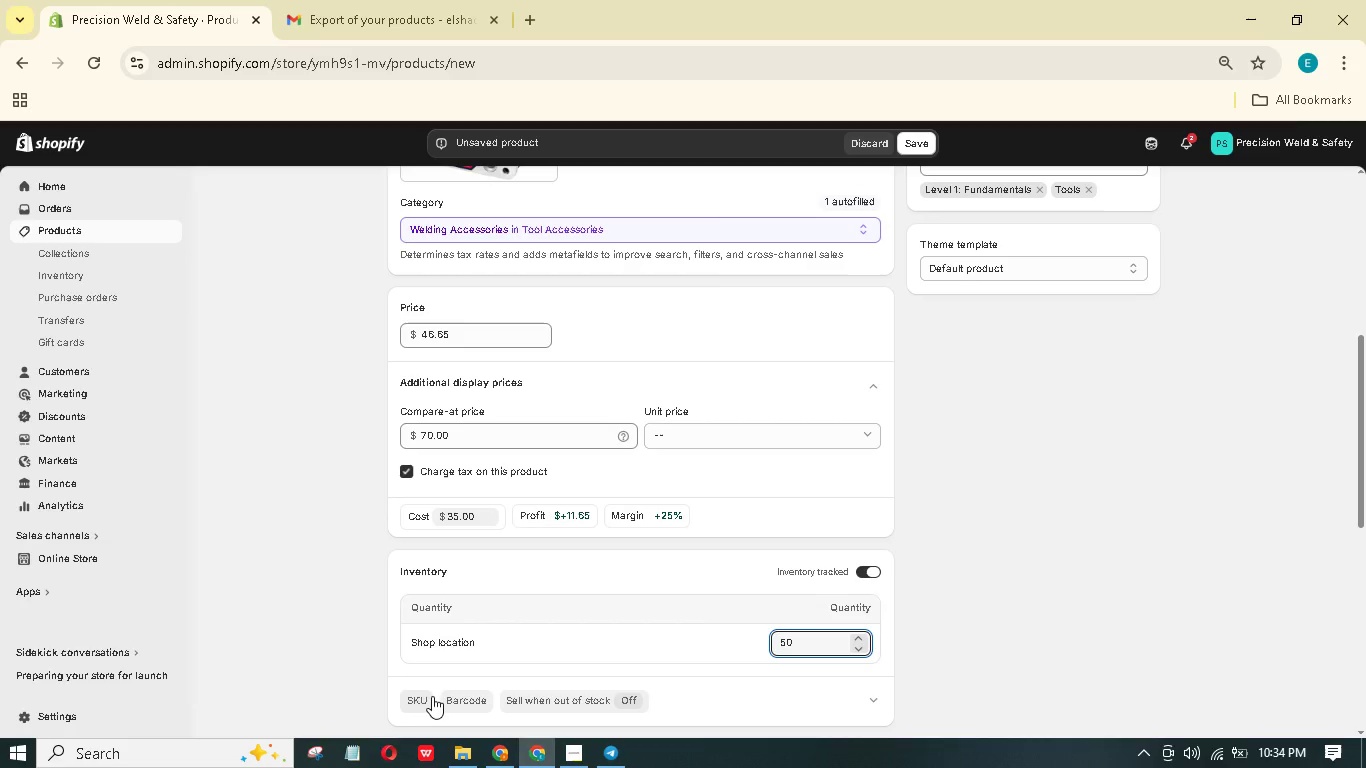 
left_click([421, 698])
 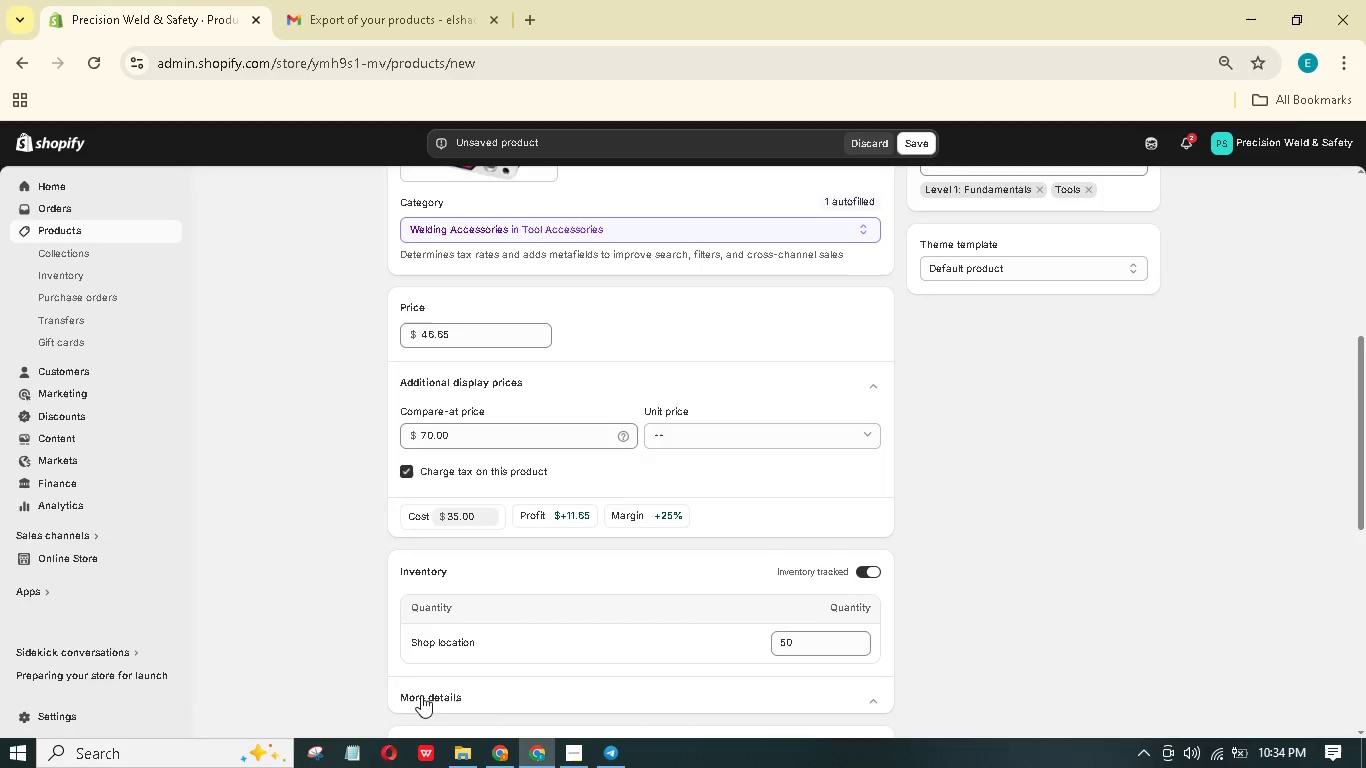 
type(PWS)
 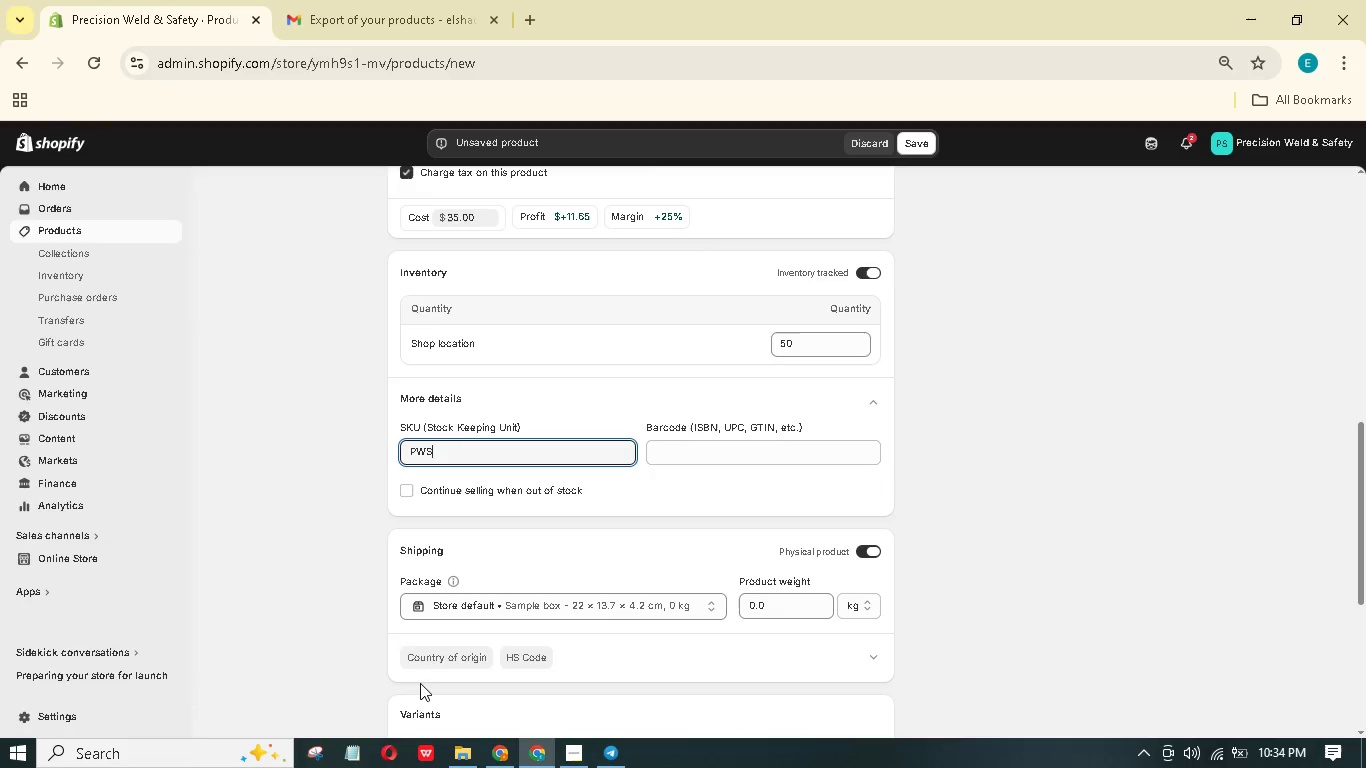 
type(-MWS)
 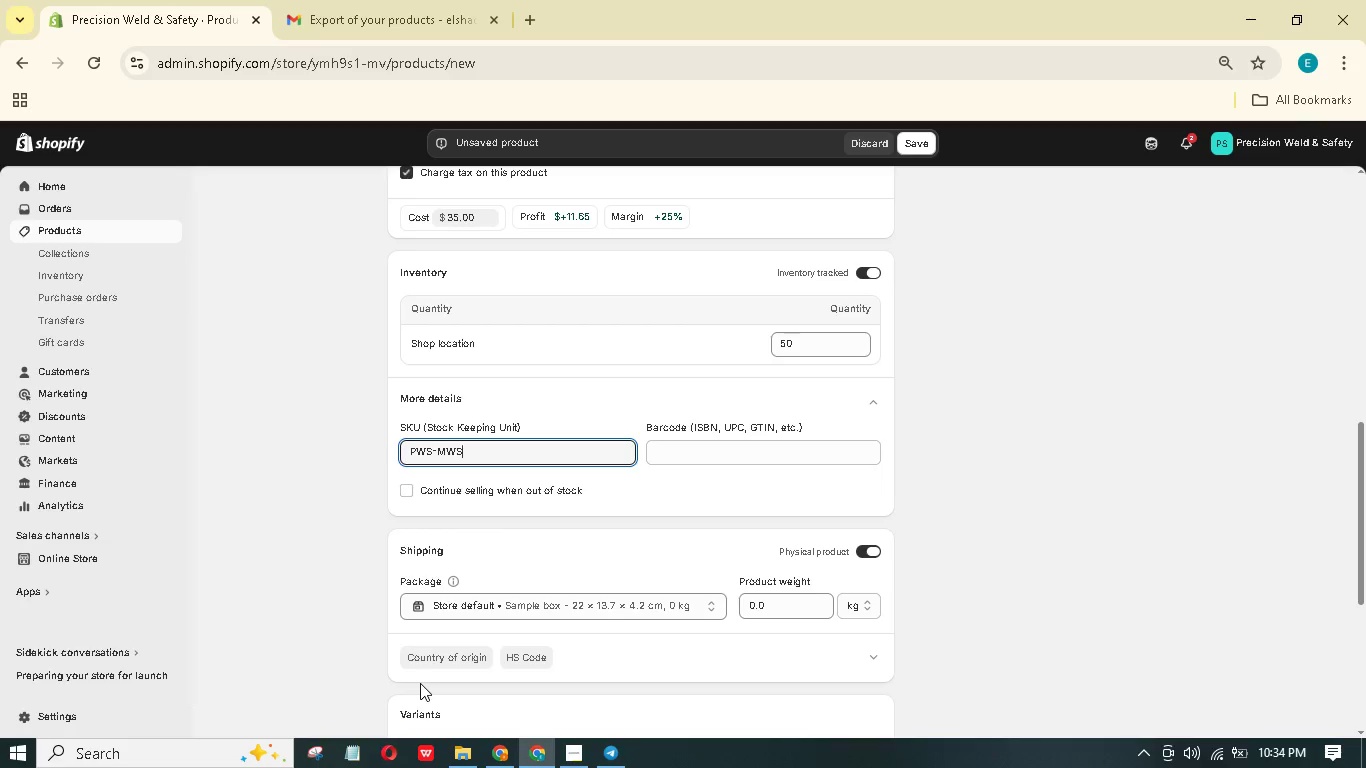 
scroll: coordinate [571, 550], scroll_direction: down, amount: 2.0
 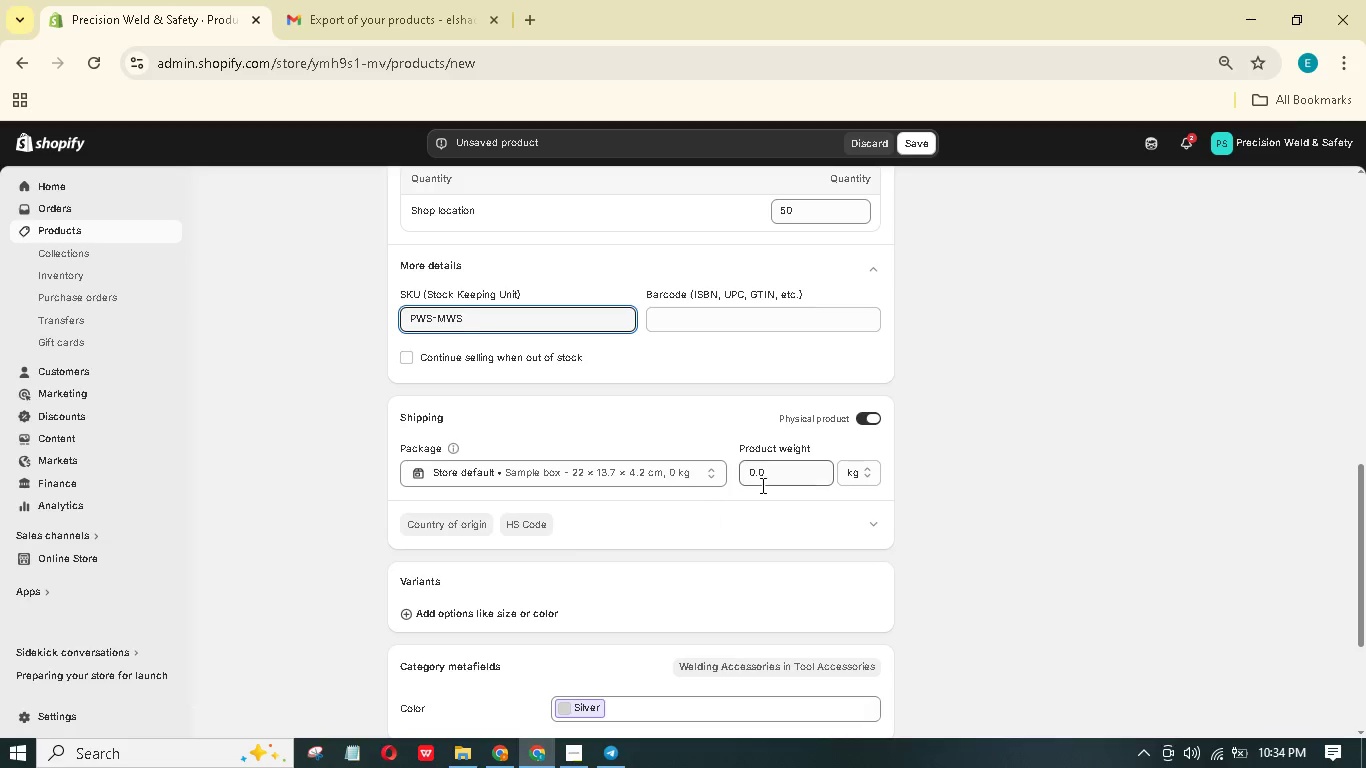 
left_click([765, 481])
 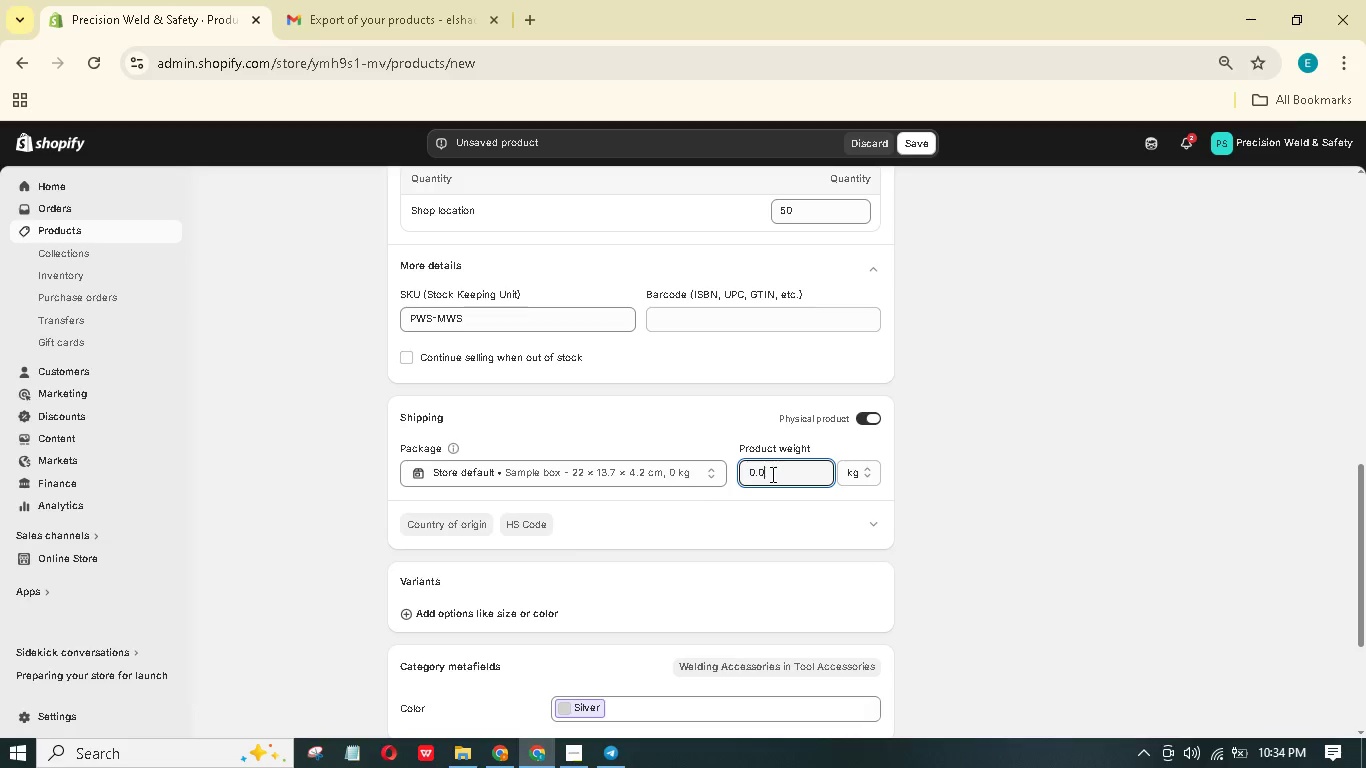 
left_click_drag(start_coordinate=[771, 474], to_coordinate=[744, 464])
 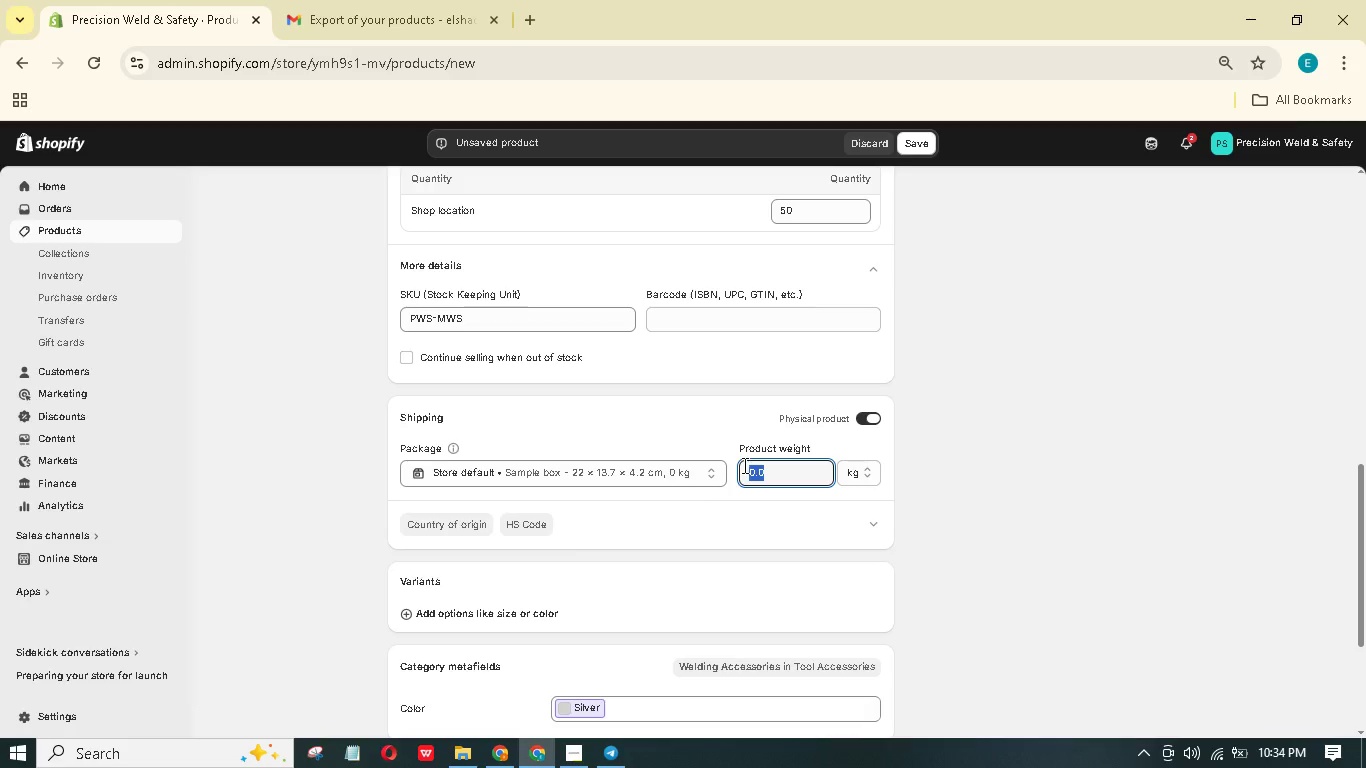 
key(Numpad0)
 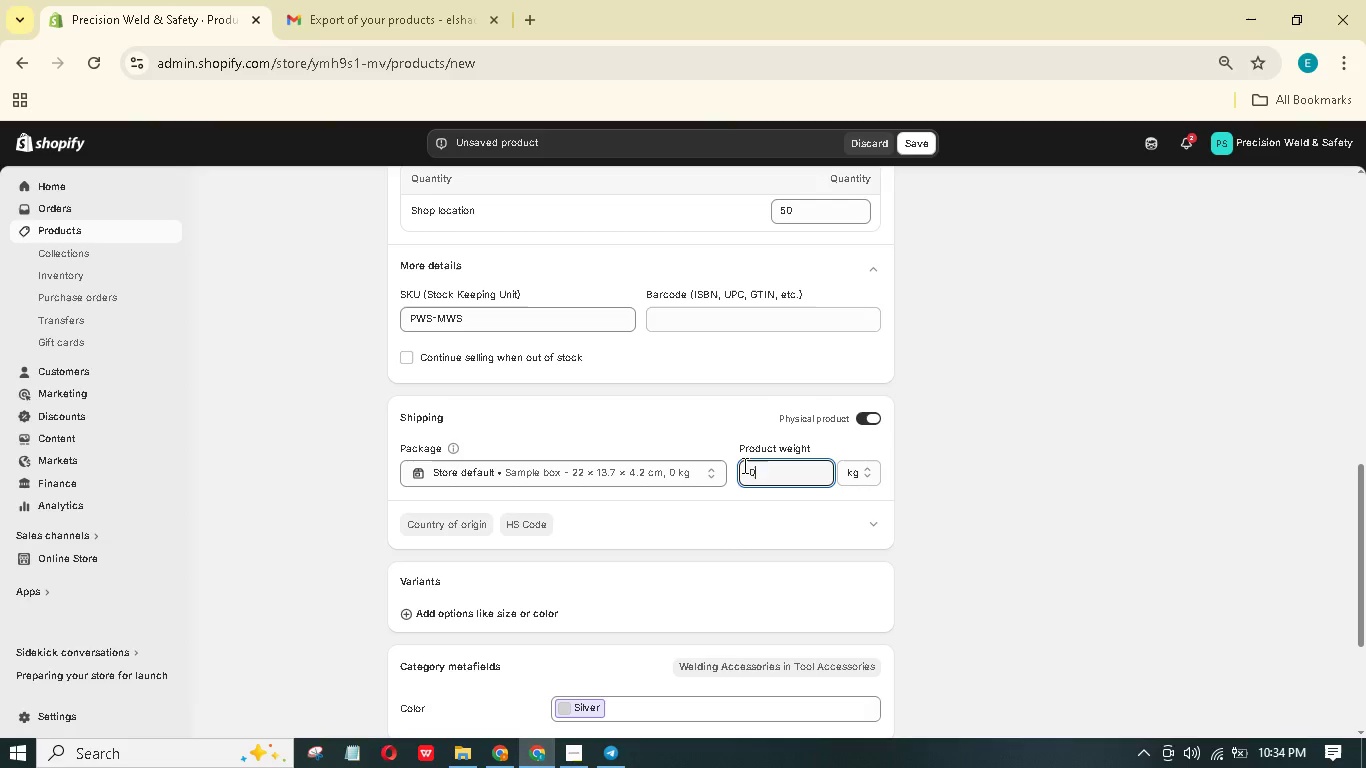 
key(NumpadDecimal)
 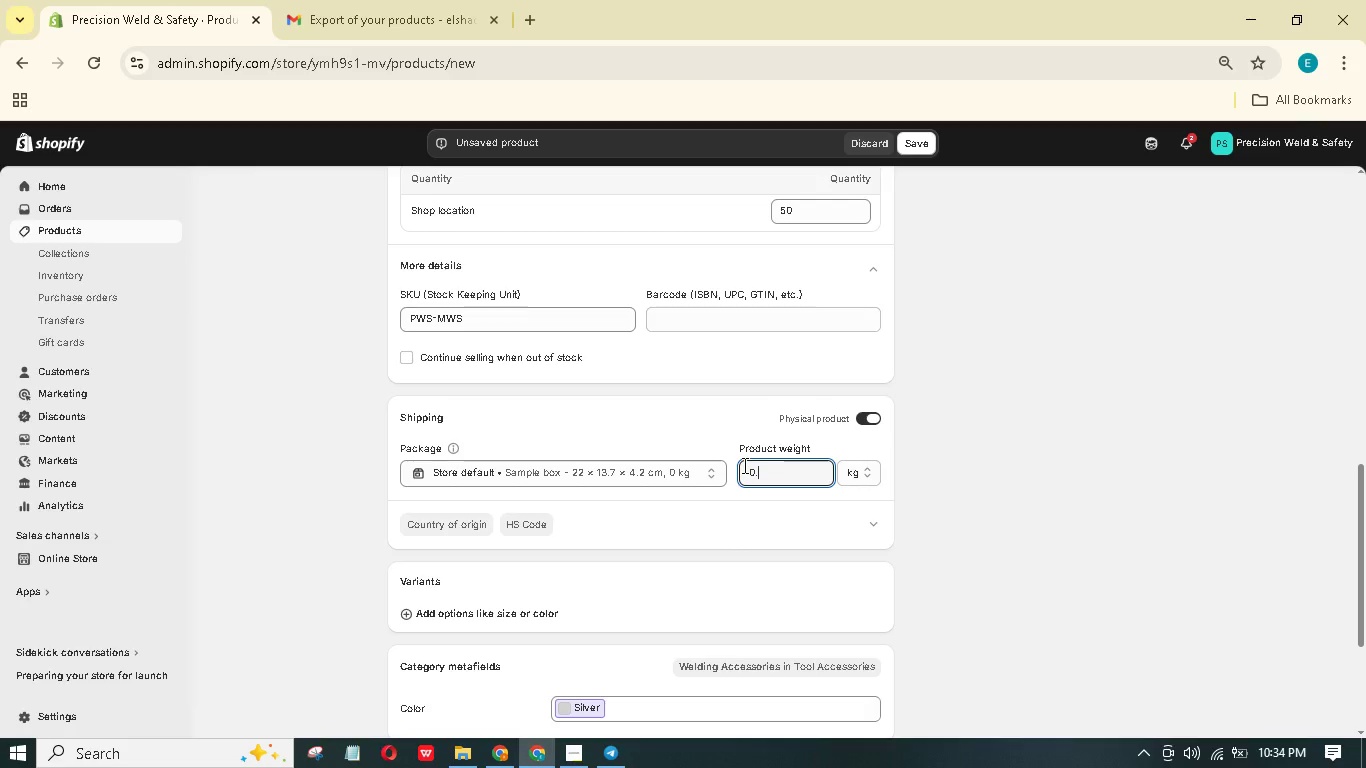 
key(Numpad7)
 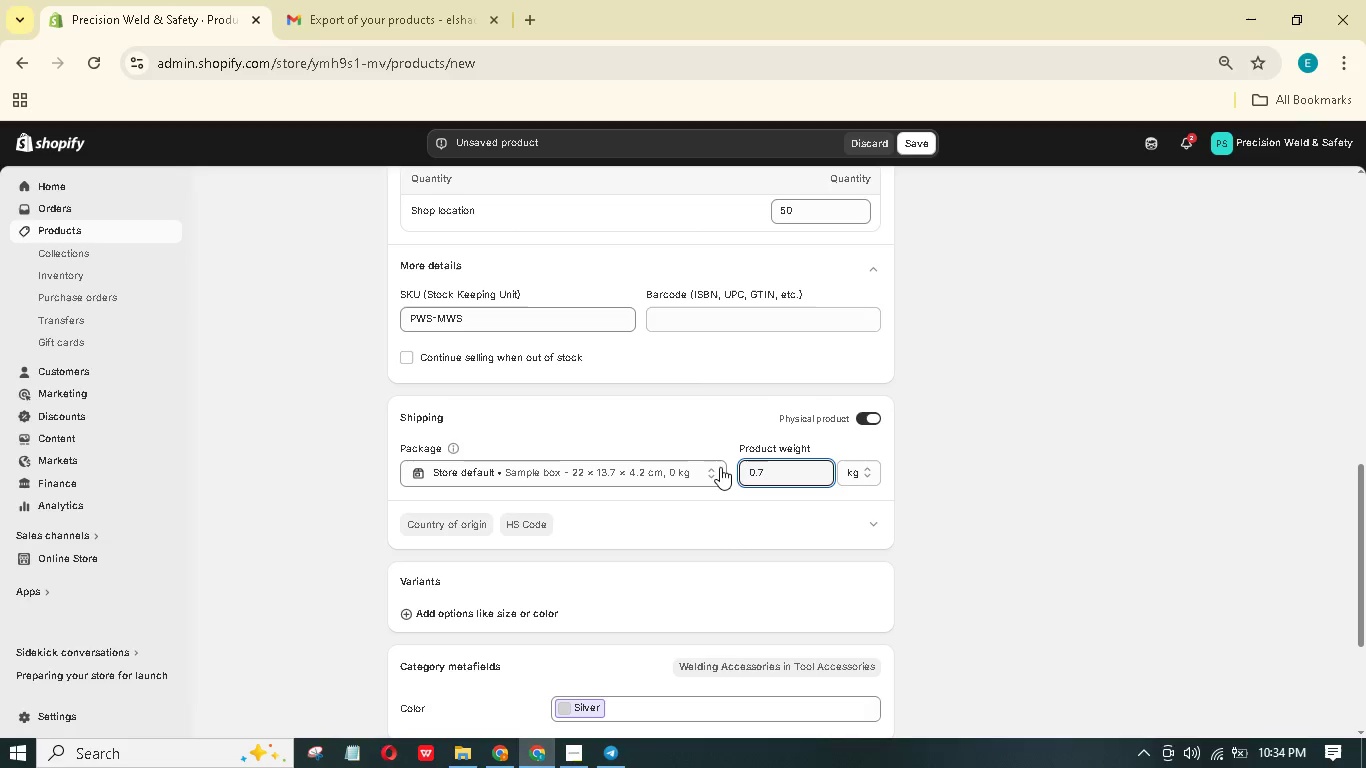 
scroll: coordinate [699, 611], scroll_direction: down, amount: 5.0
 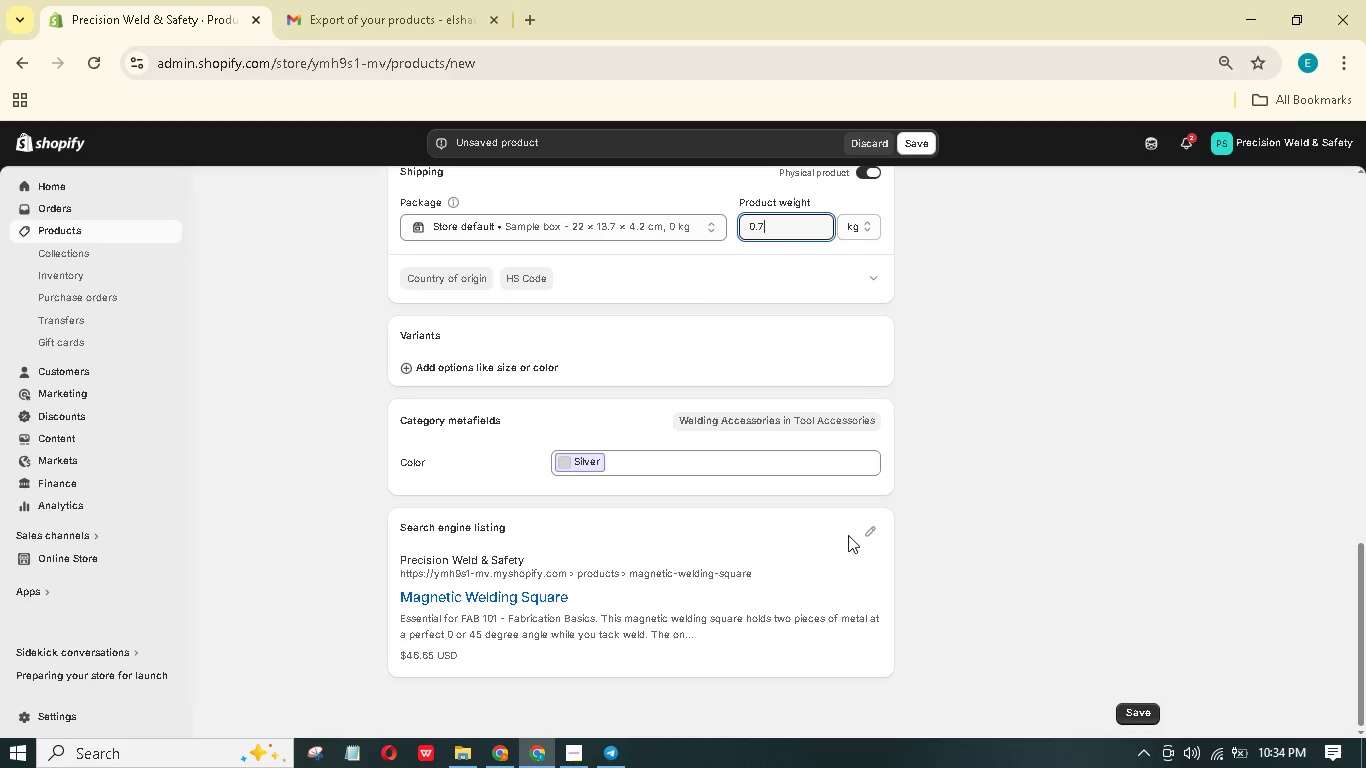 
left_click([875, 524])
 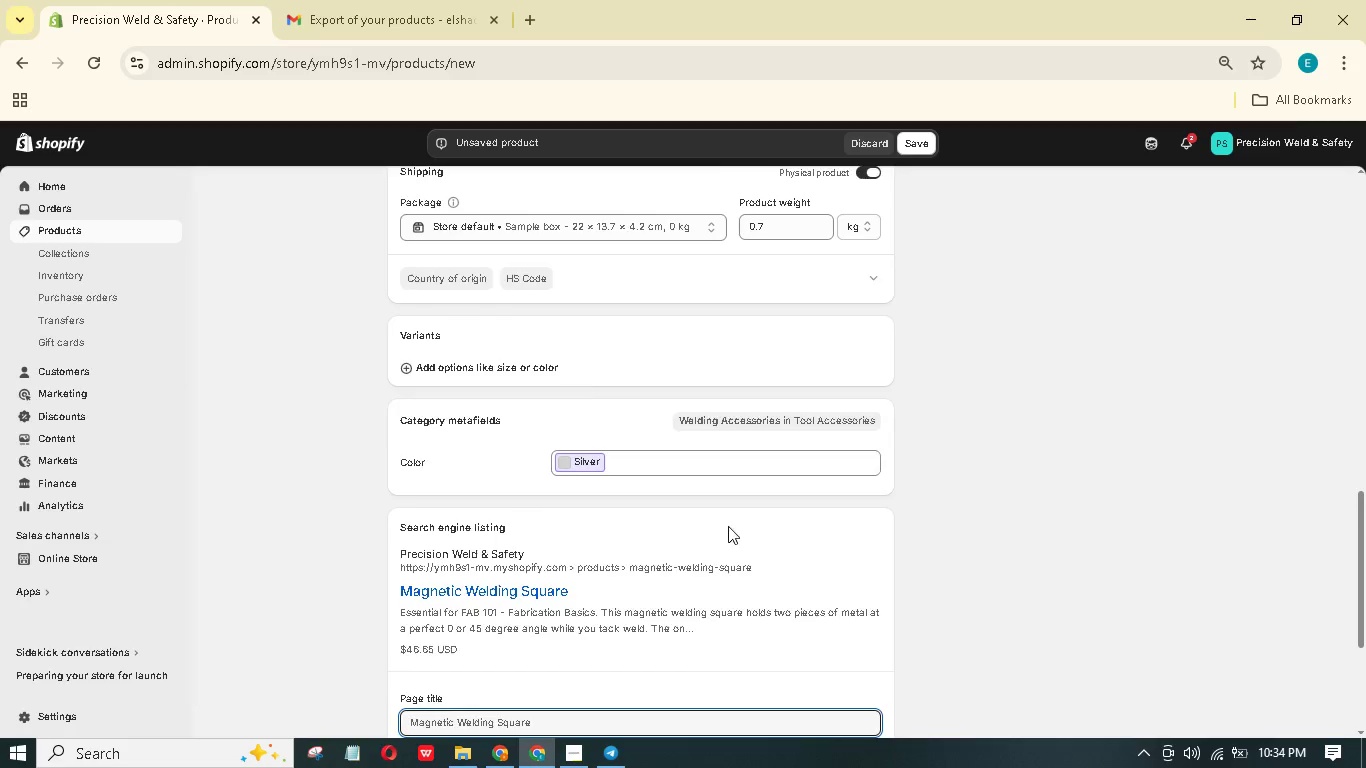 
left_click([592, 536])
 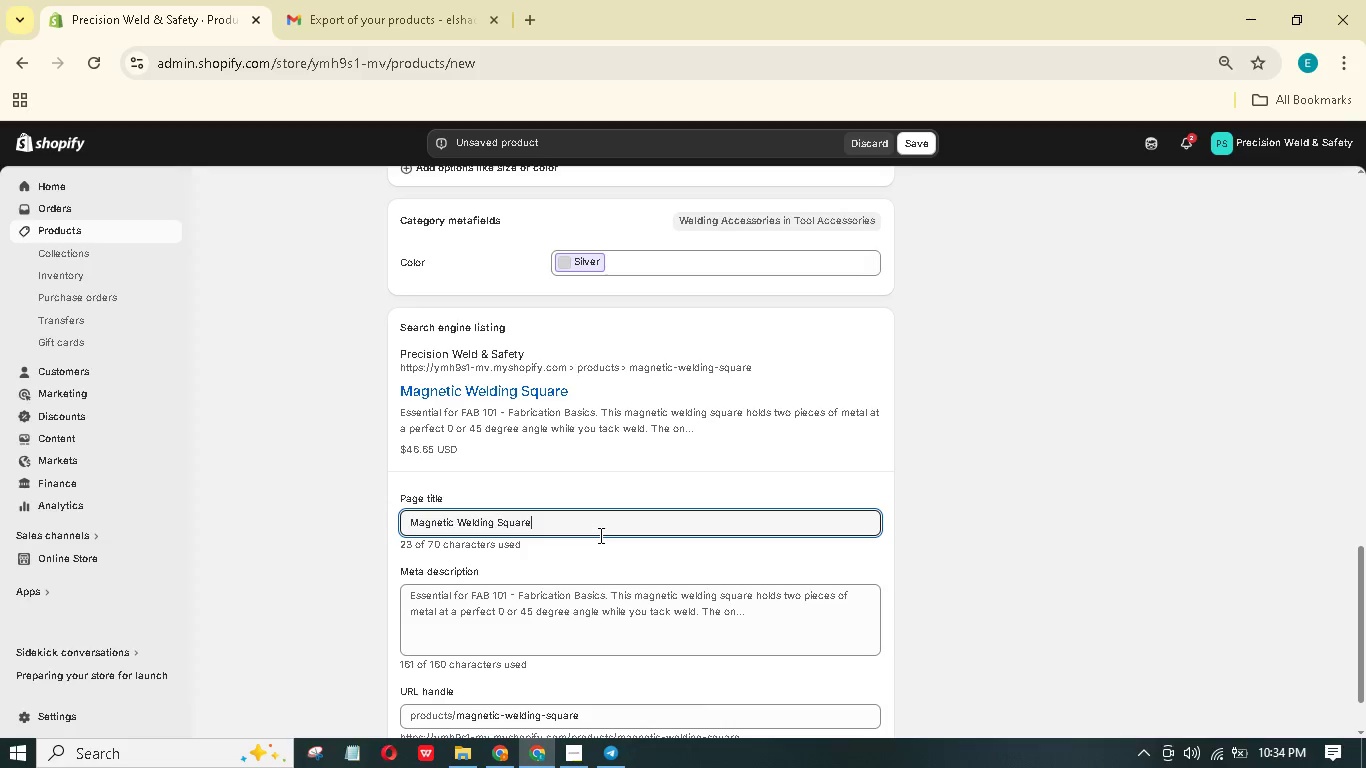 
scroll: coordinate [721, 510], scroll_direction: down, amount: 3.0
 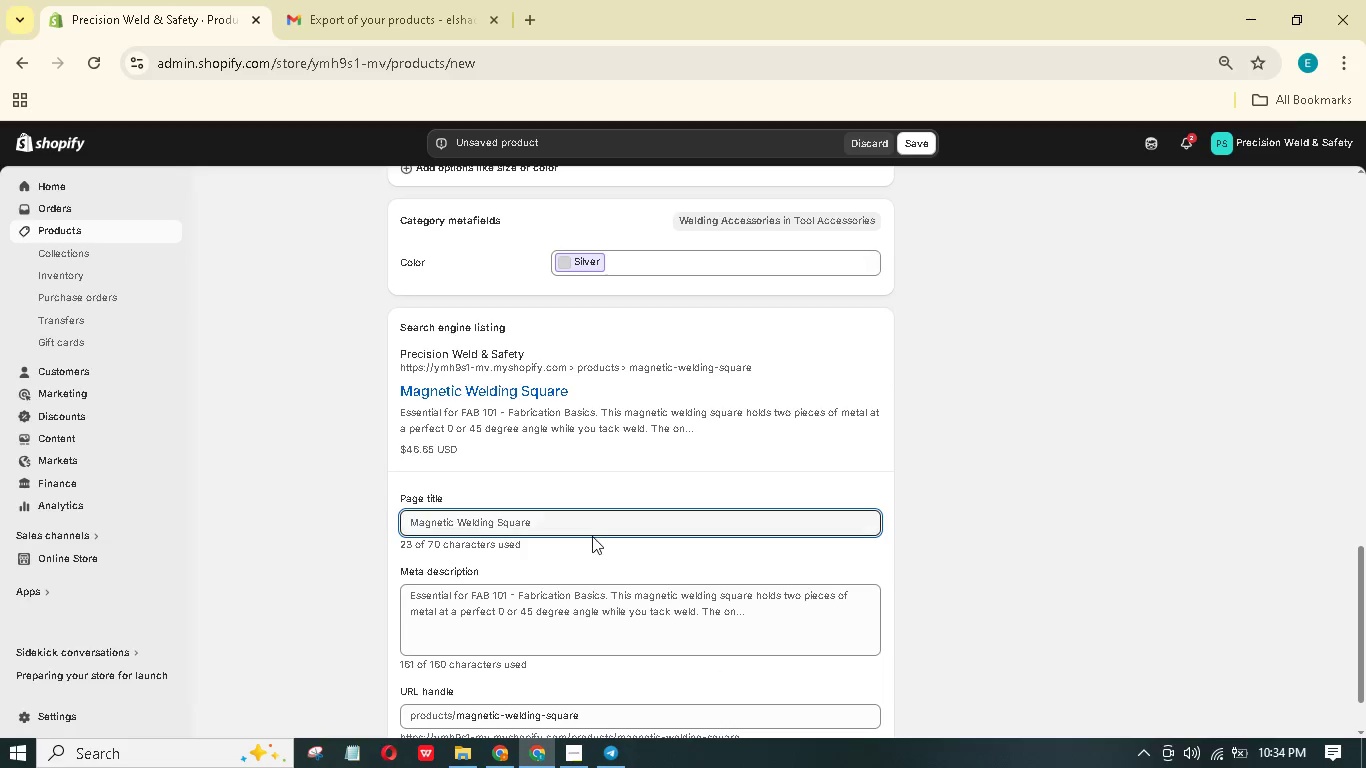 
type( | Level 1 Tool)
 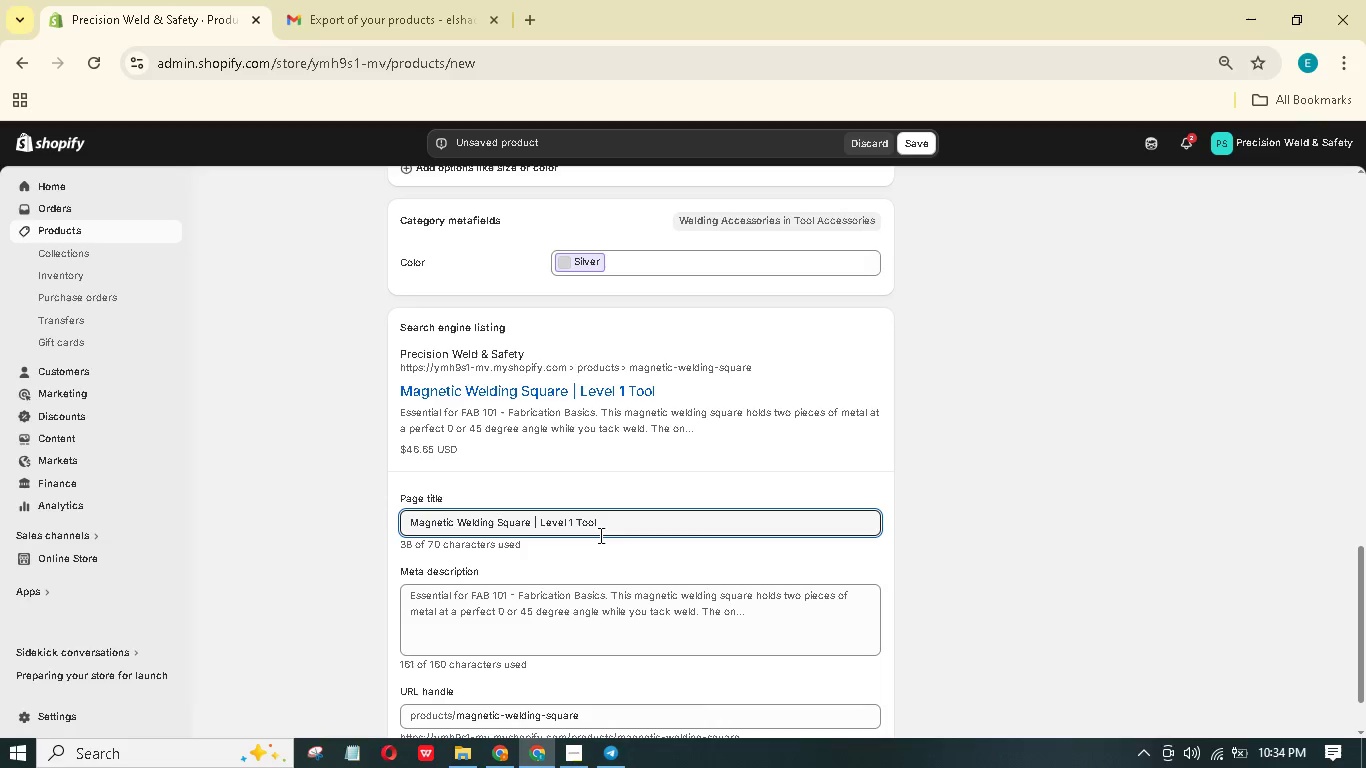 
key(Control+A)
 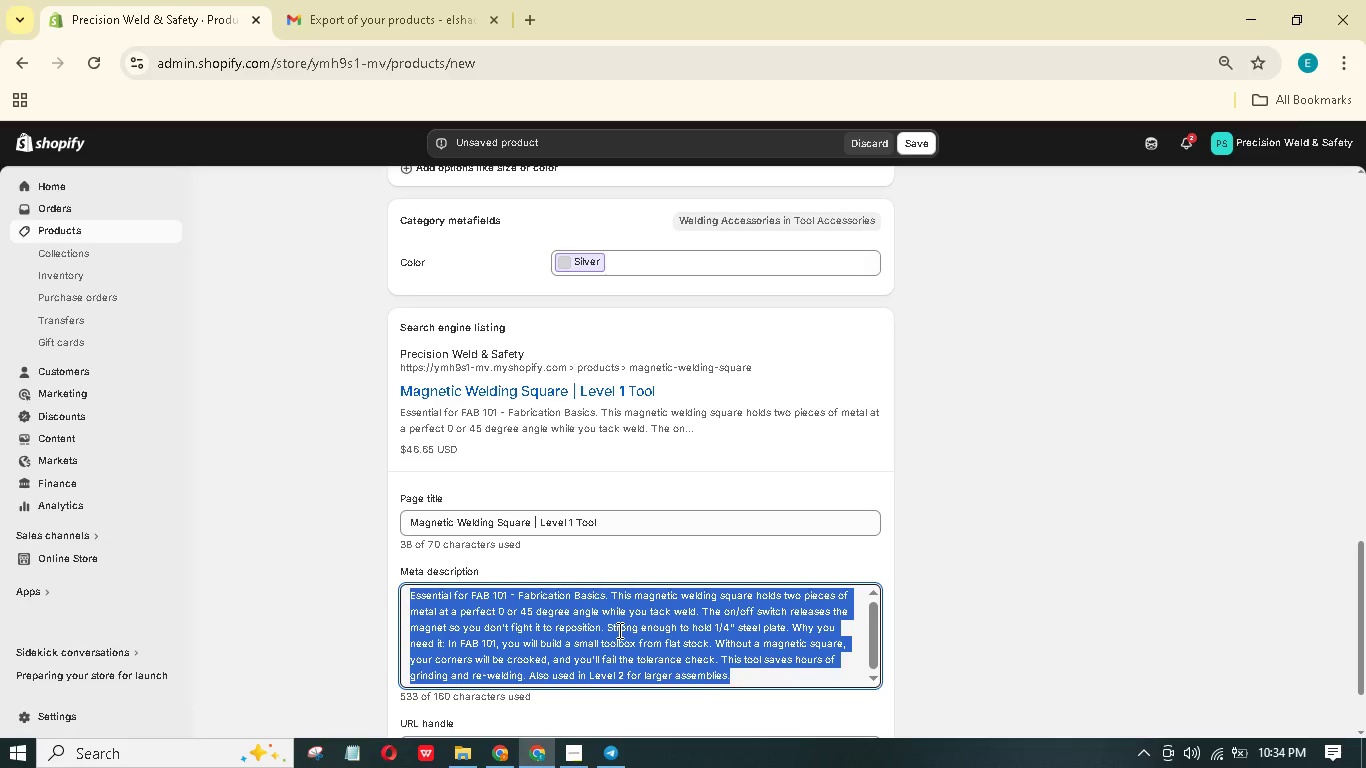 
type(Magnetic welding square - 45)
 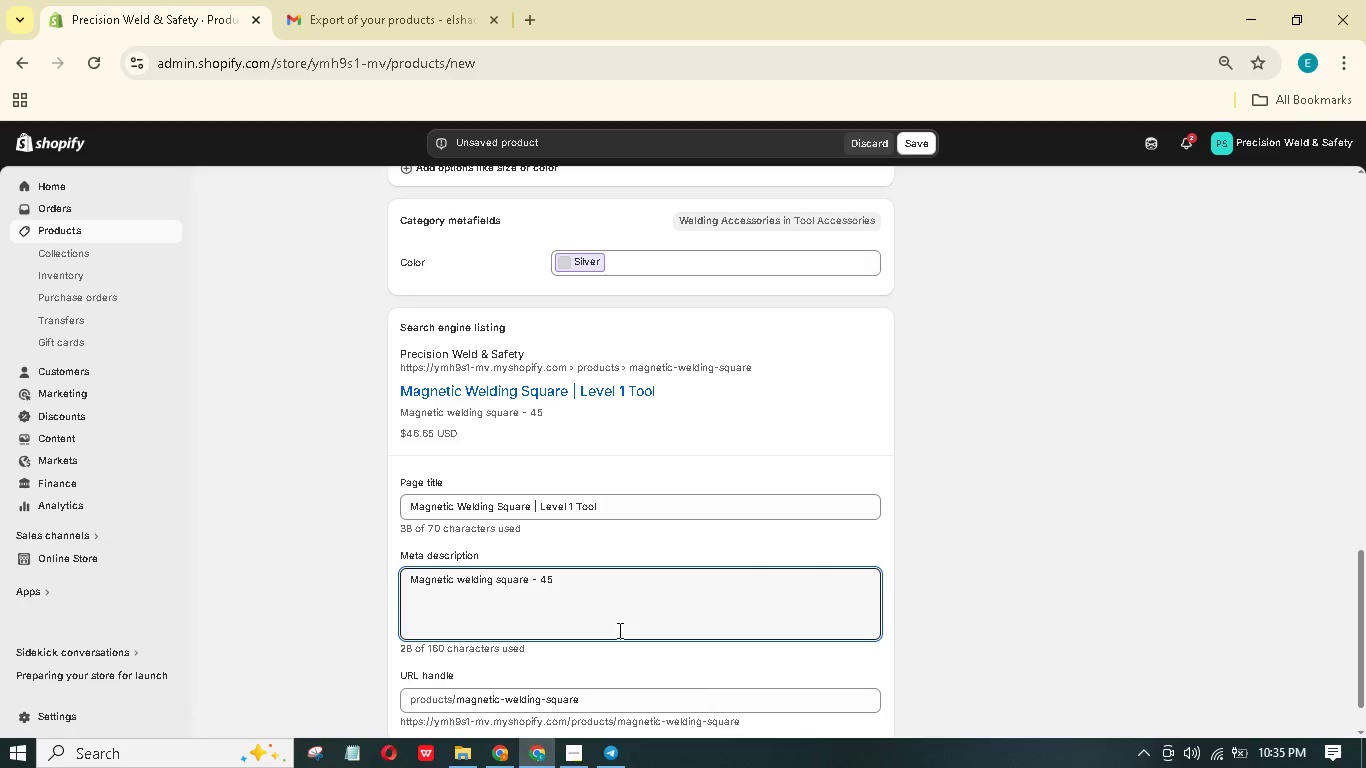 
scroll: coordinate [618, 630], scroll_direction: down, amount: 1.0
 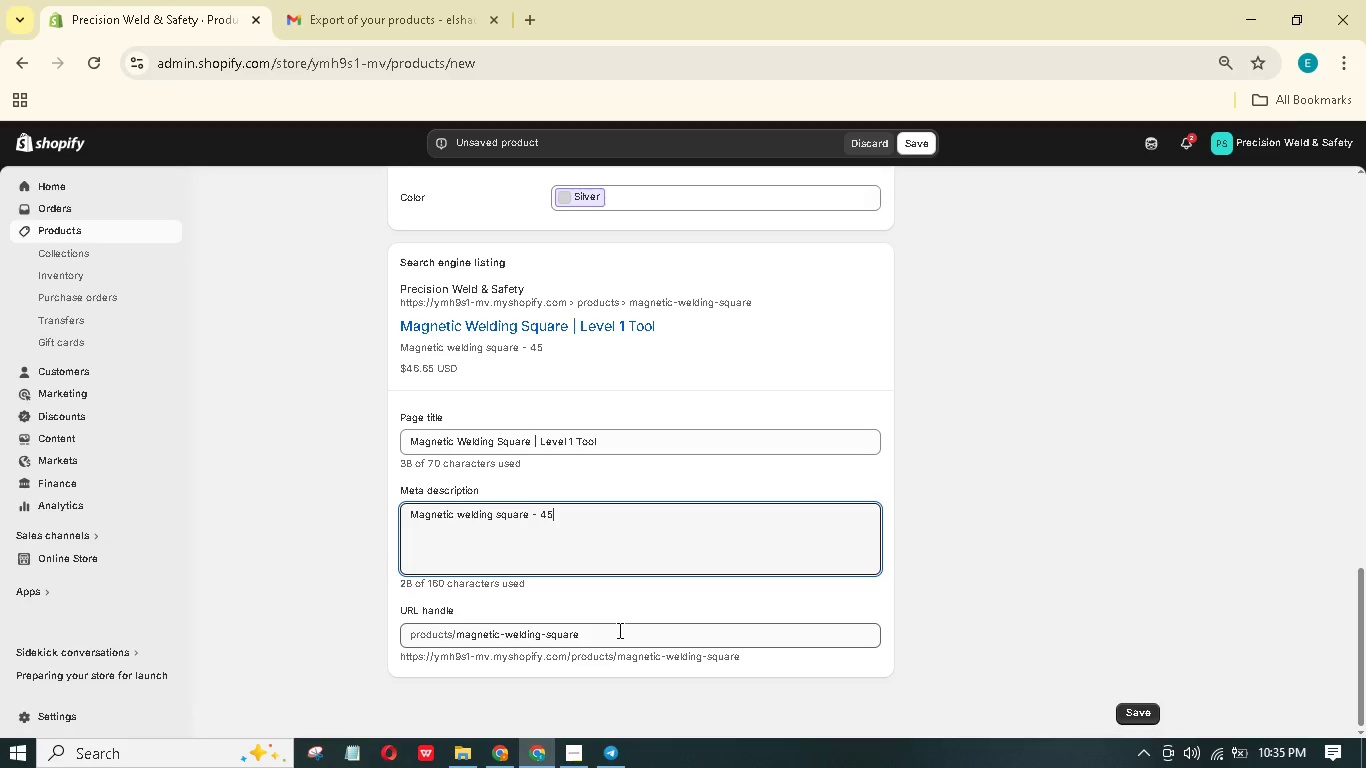 
type( and 90 degrees)
 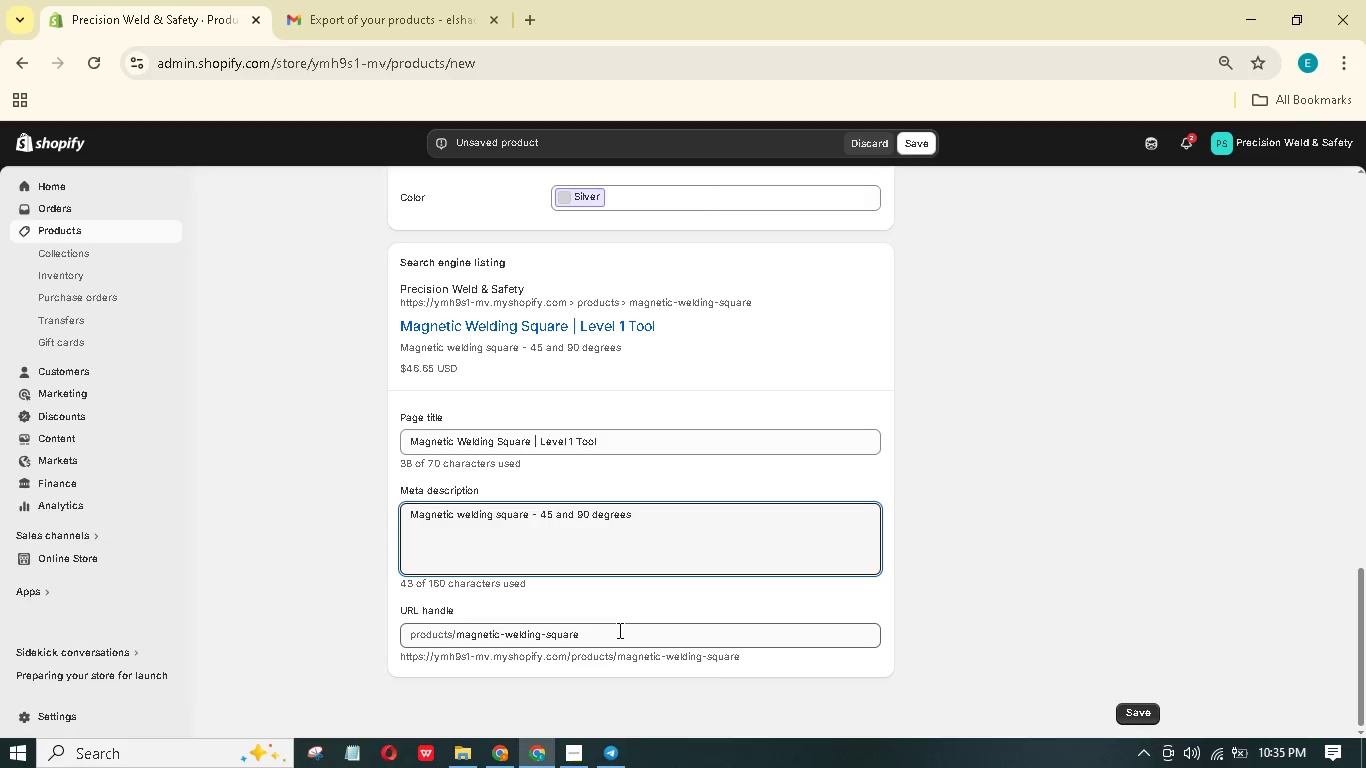 
type(. Required for FAB 101 fabrication course. Strong magnet, on/off switch. Order now.)
 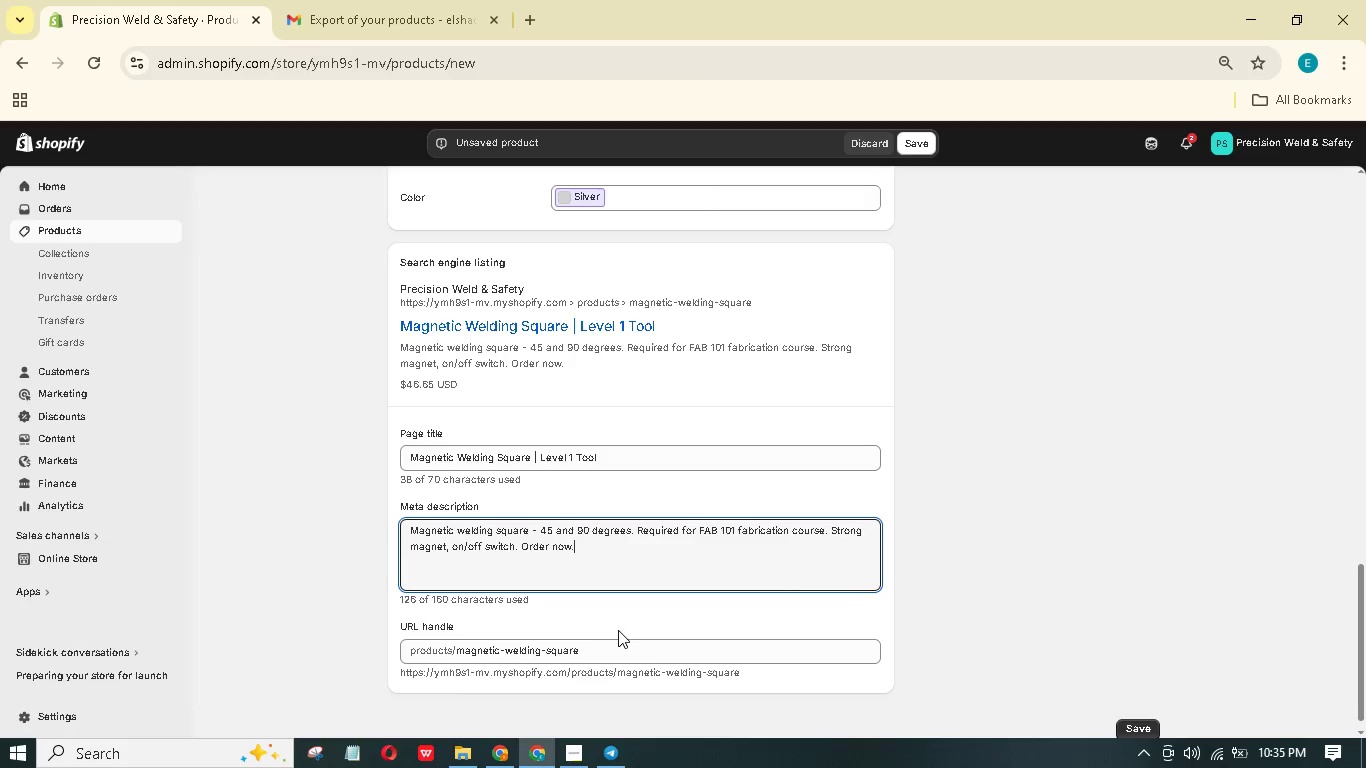 
wait(9.95)
 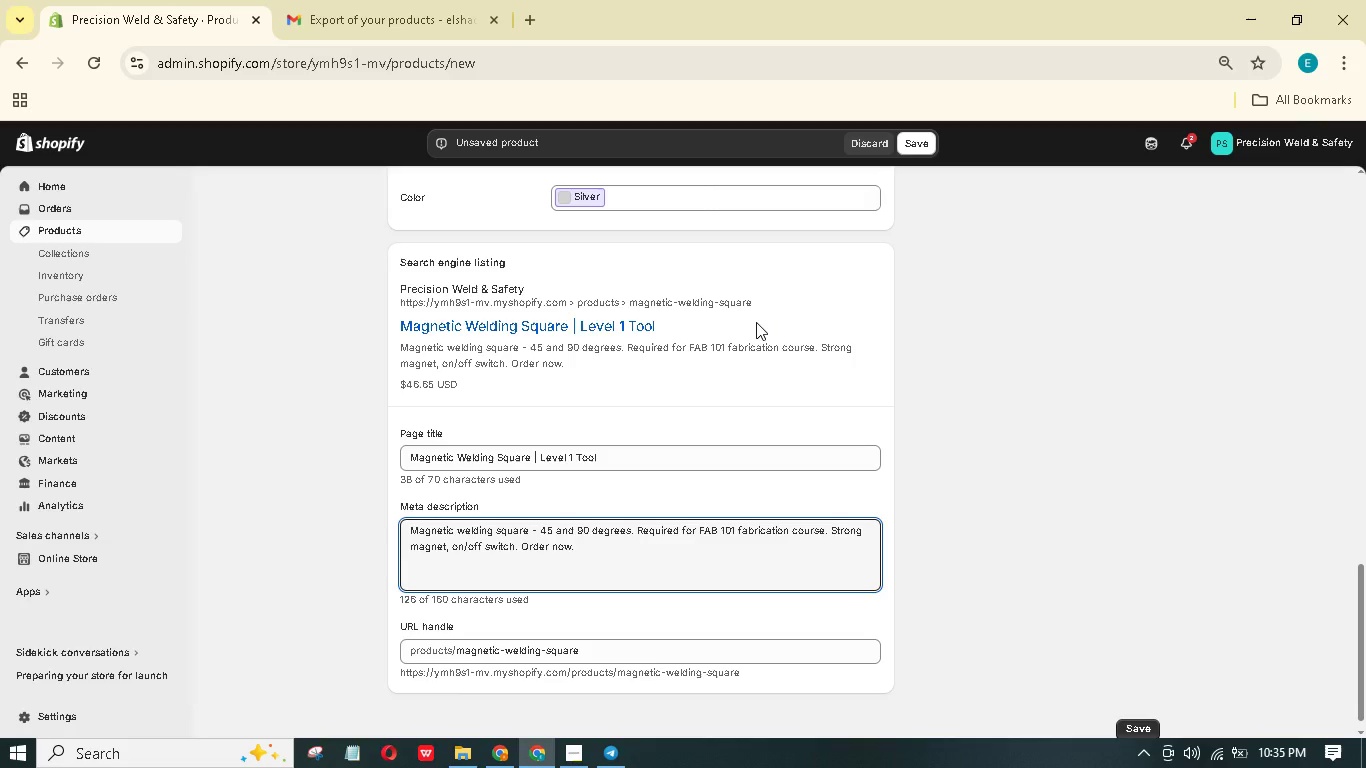 
type( Level 1 Tool.)
 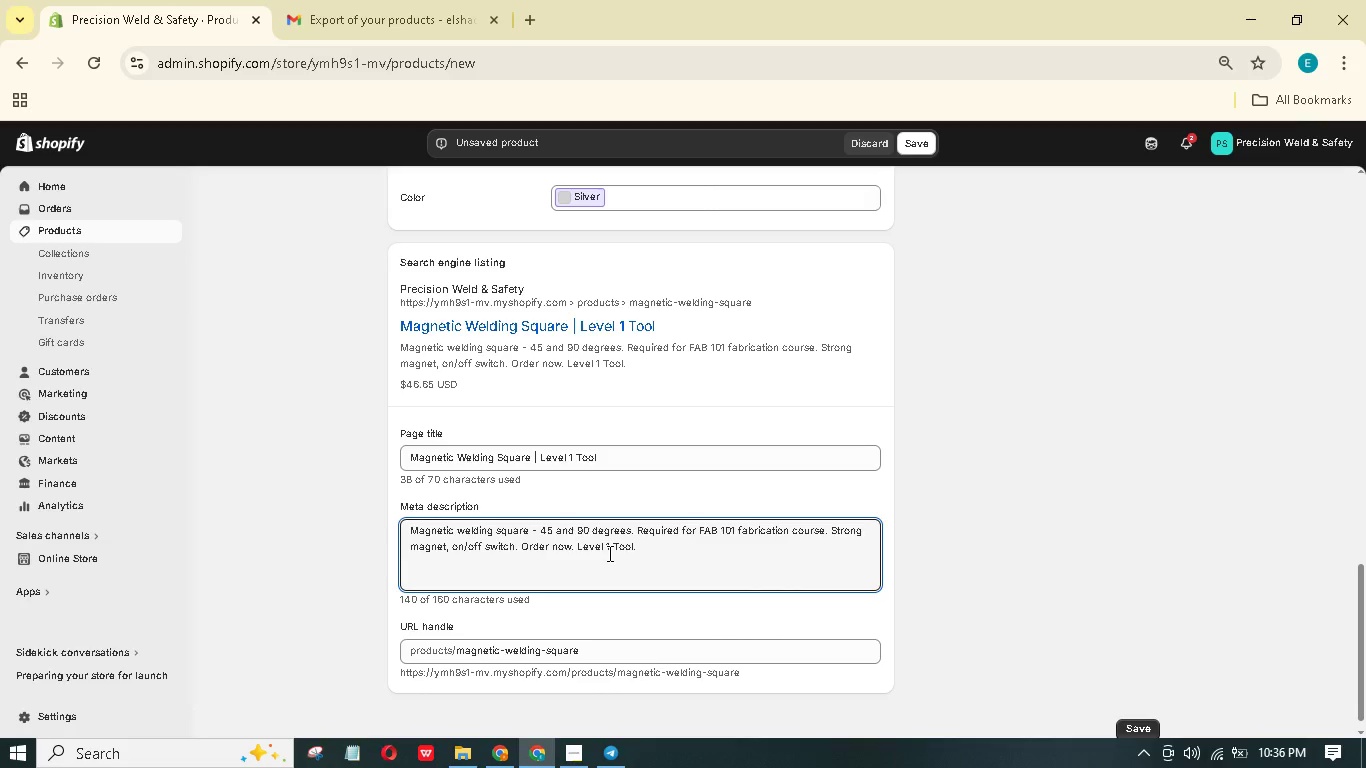 
scroll: coordinate [631, 545], scroll_direction: up, amount: 13.0
 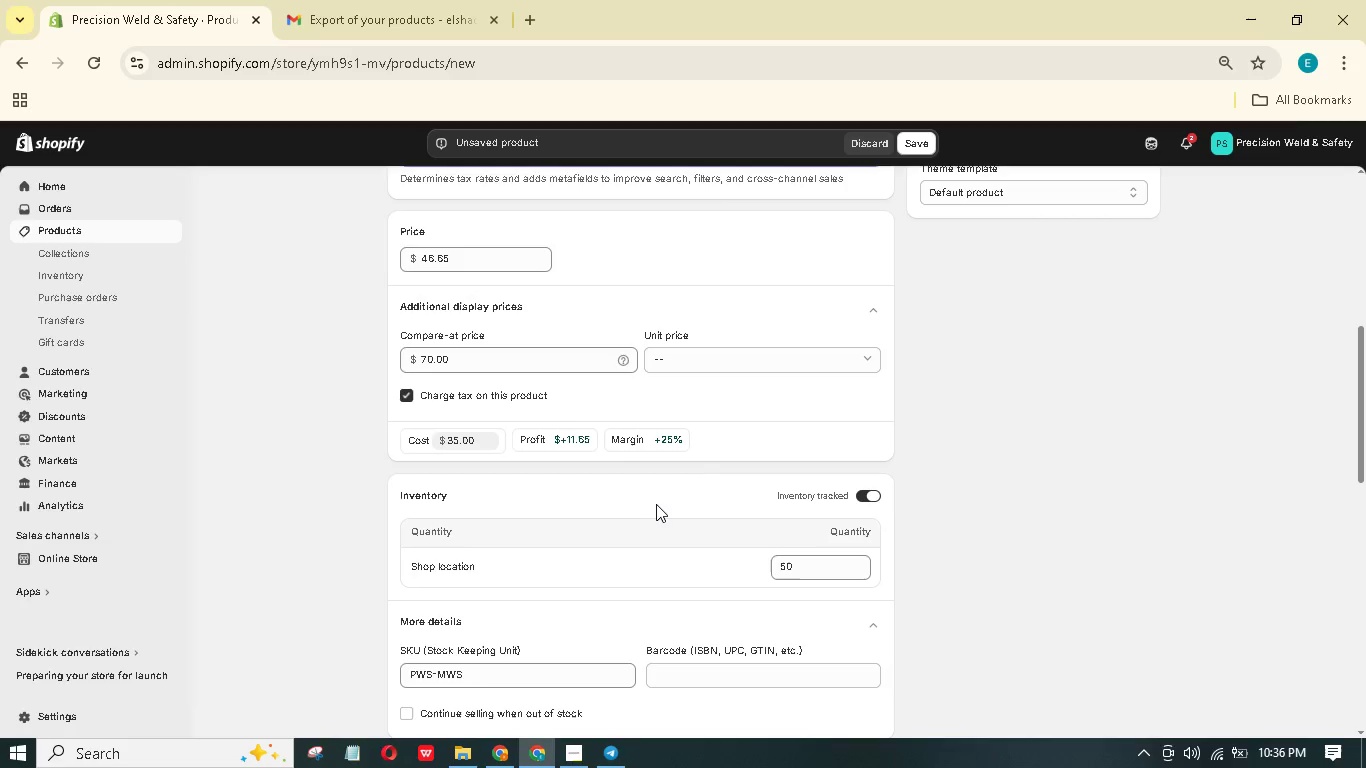 